 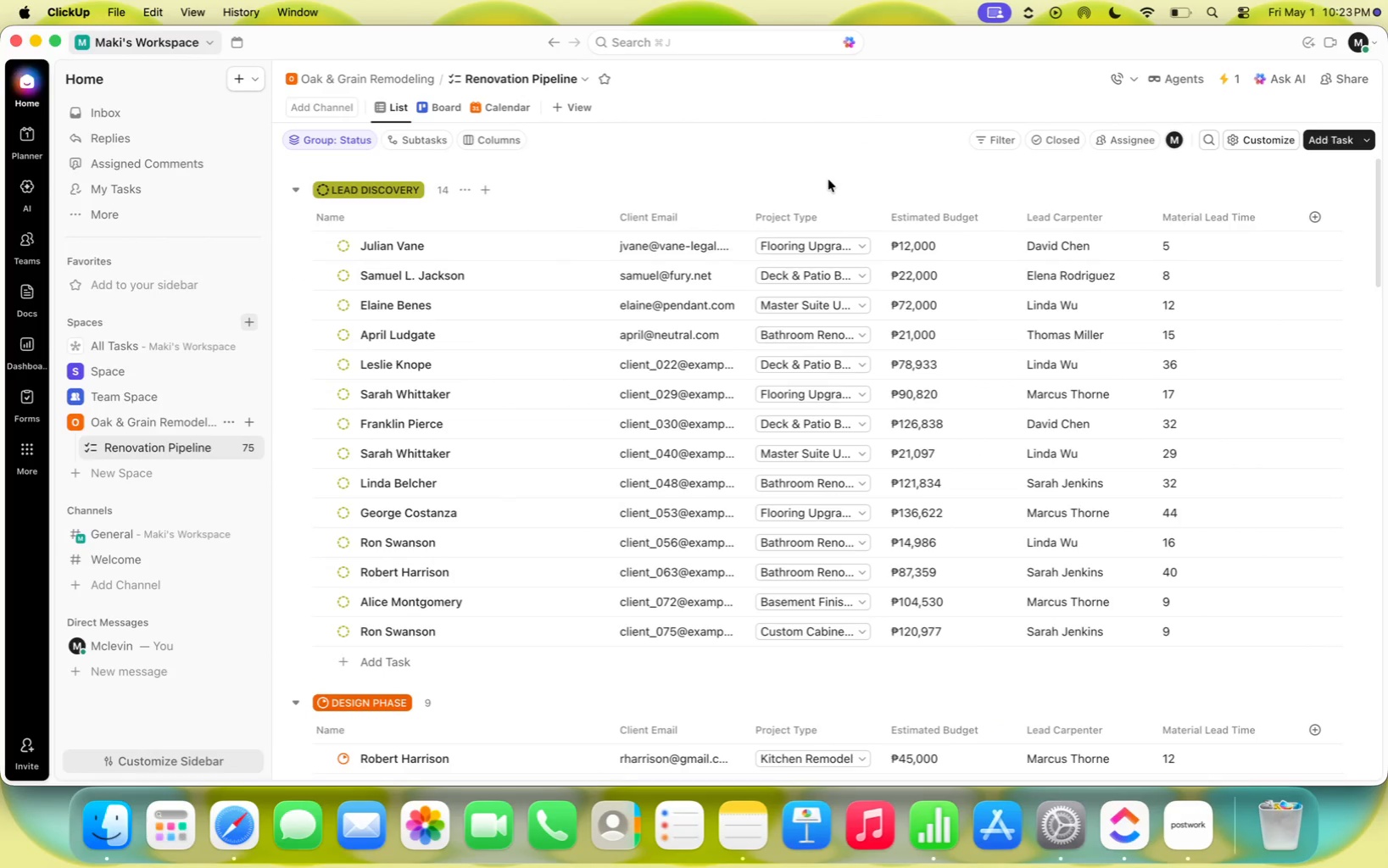 
left_click([1237, 82])
 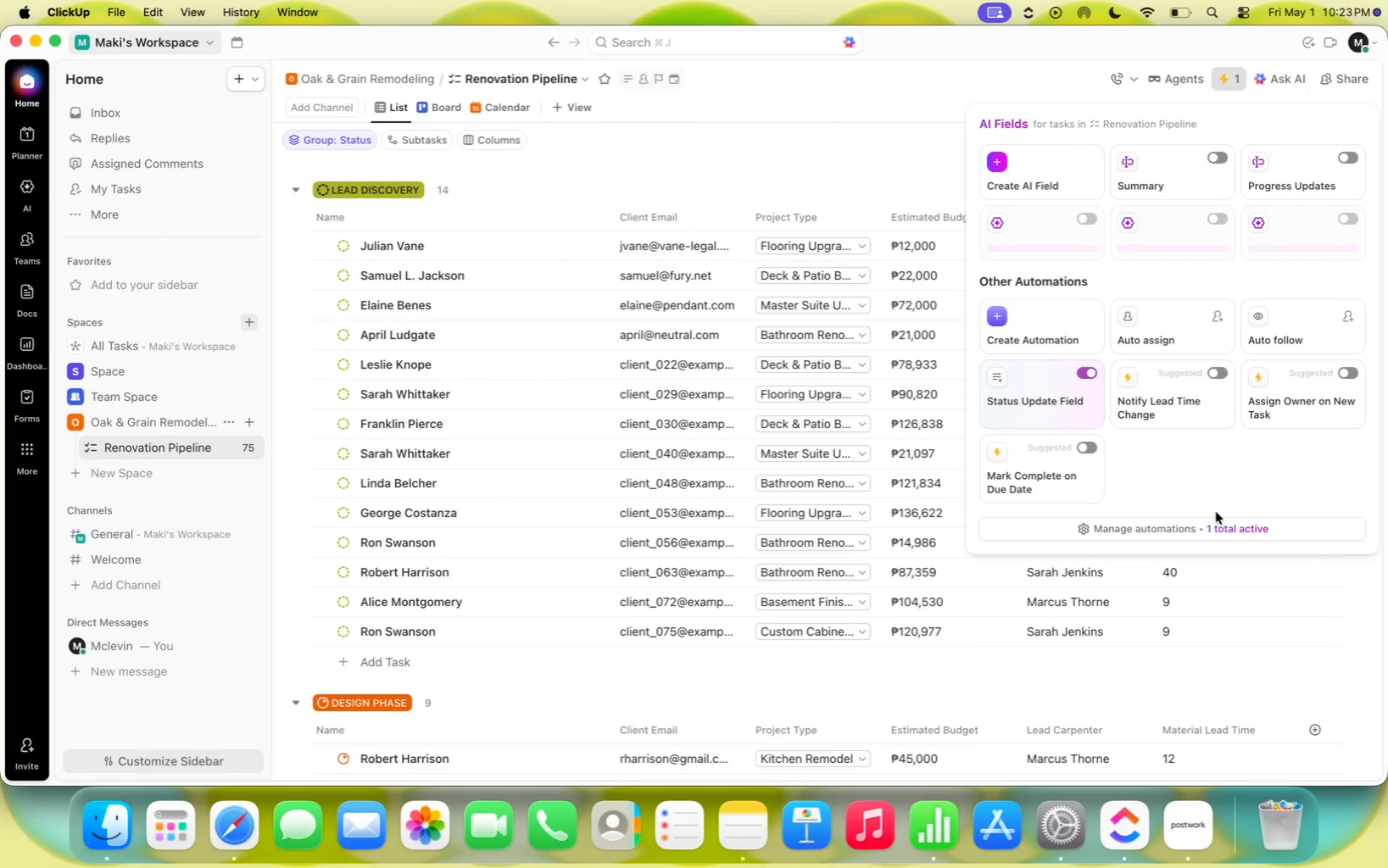 
left_click([1198, 522])
 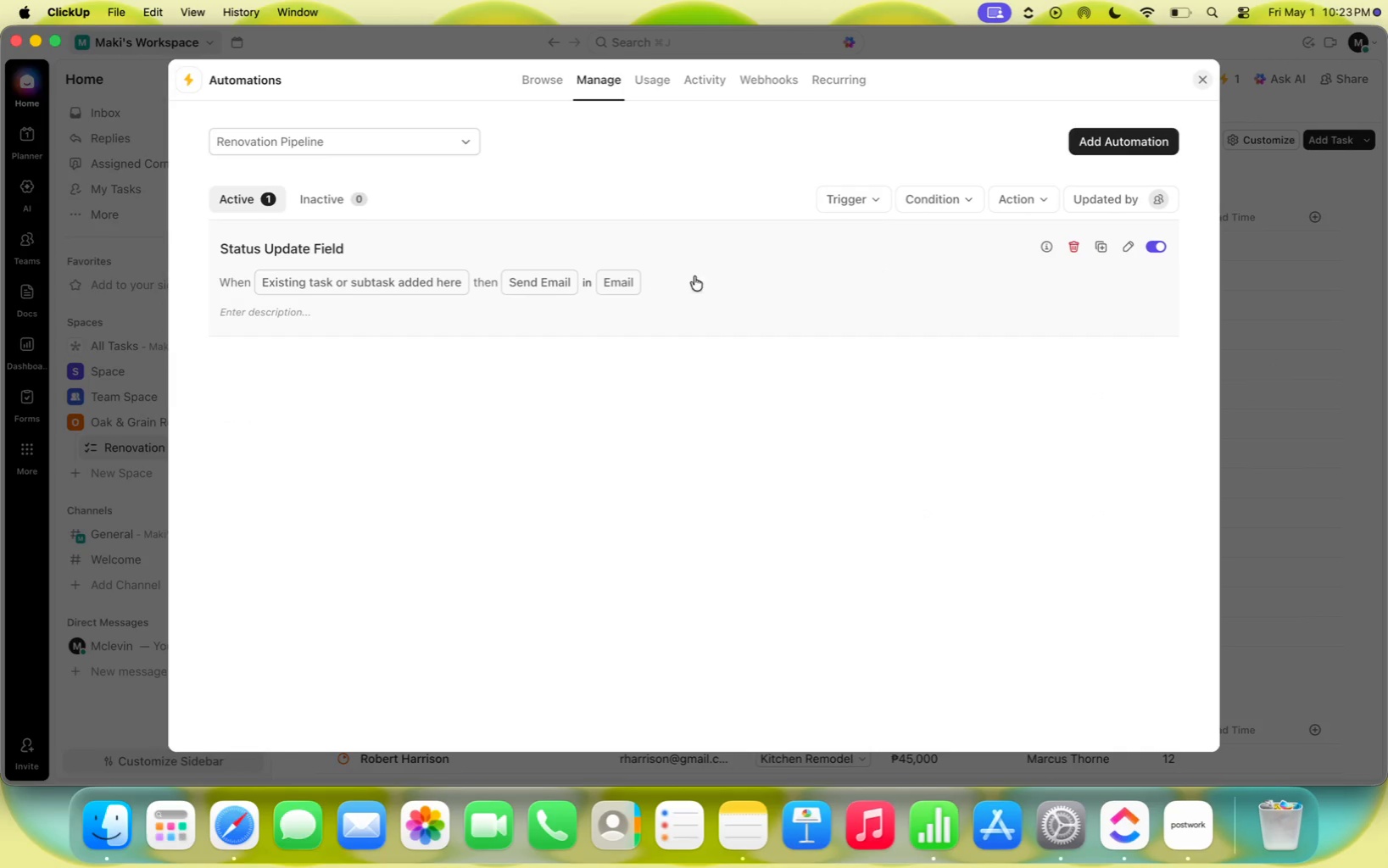 
left_click([707, 276])
 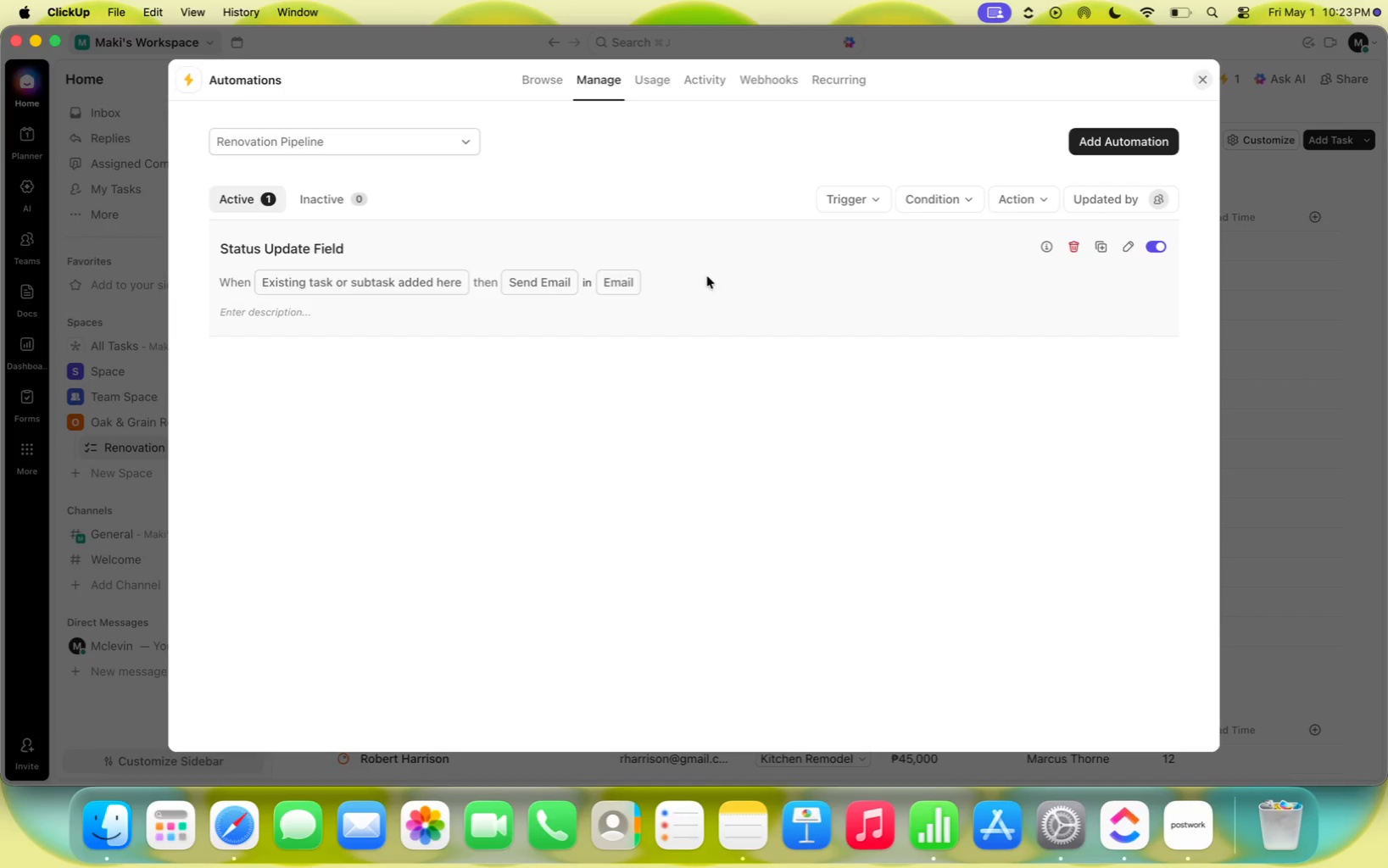 
scroll: coordinate [952, 324], scroll_direction: down, amount: 69.0
 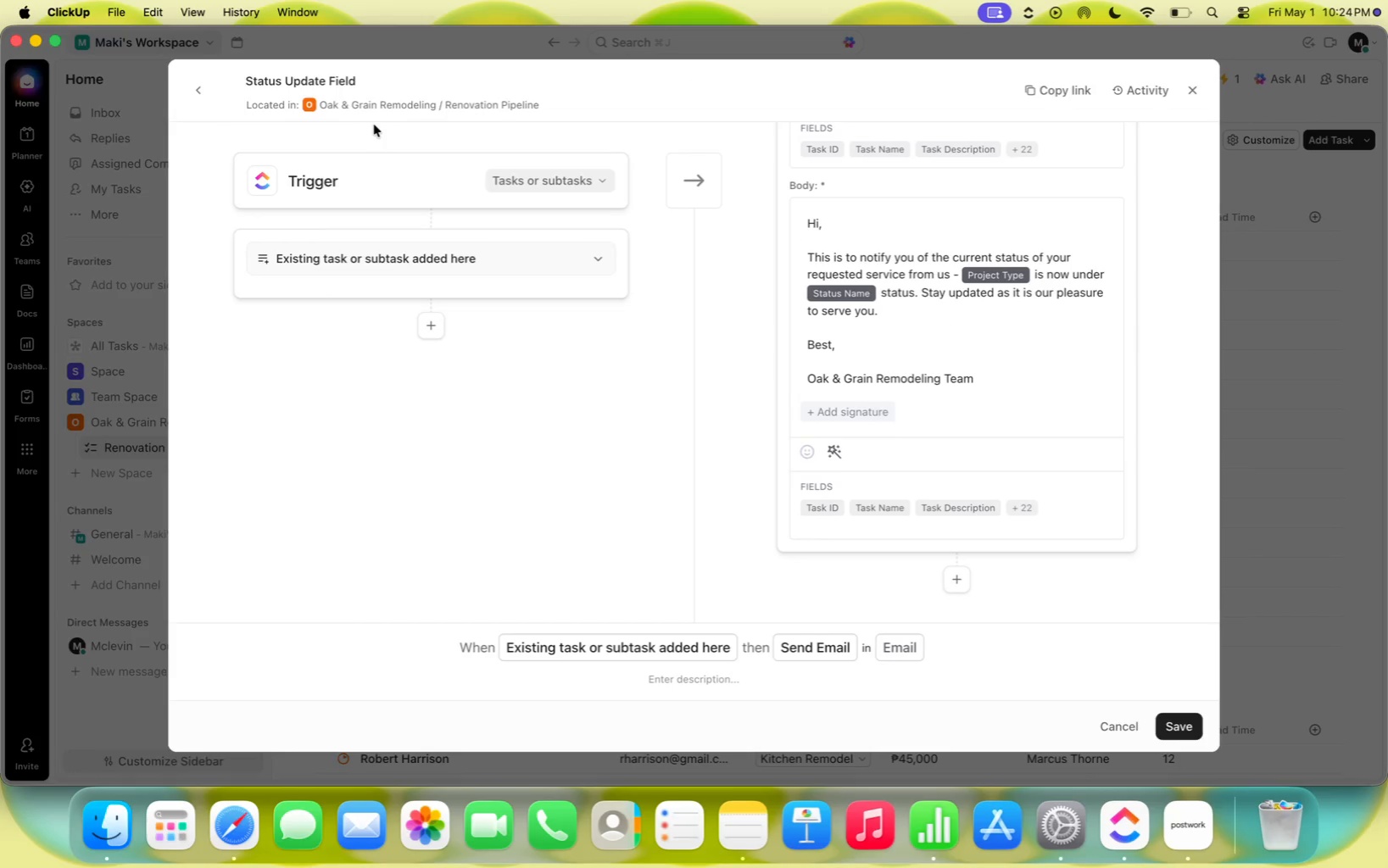 
wait(6.35)
 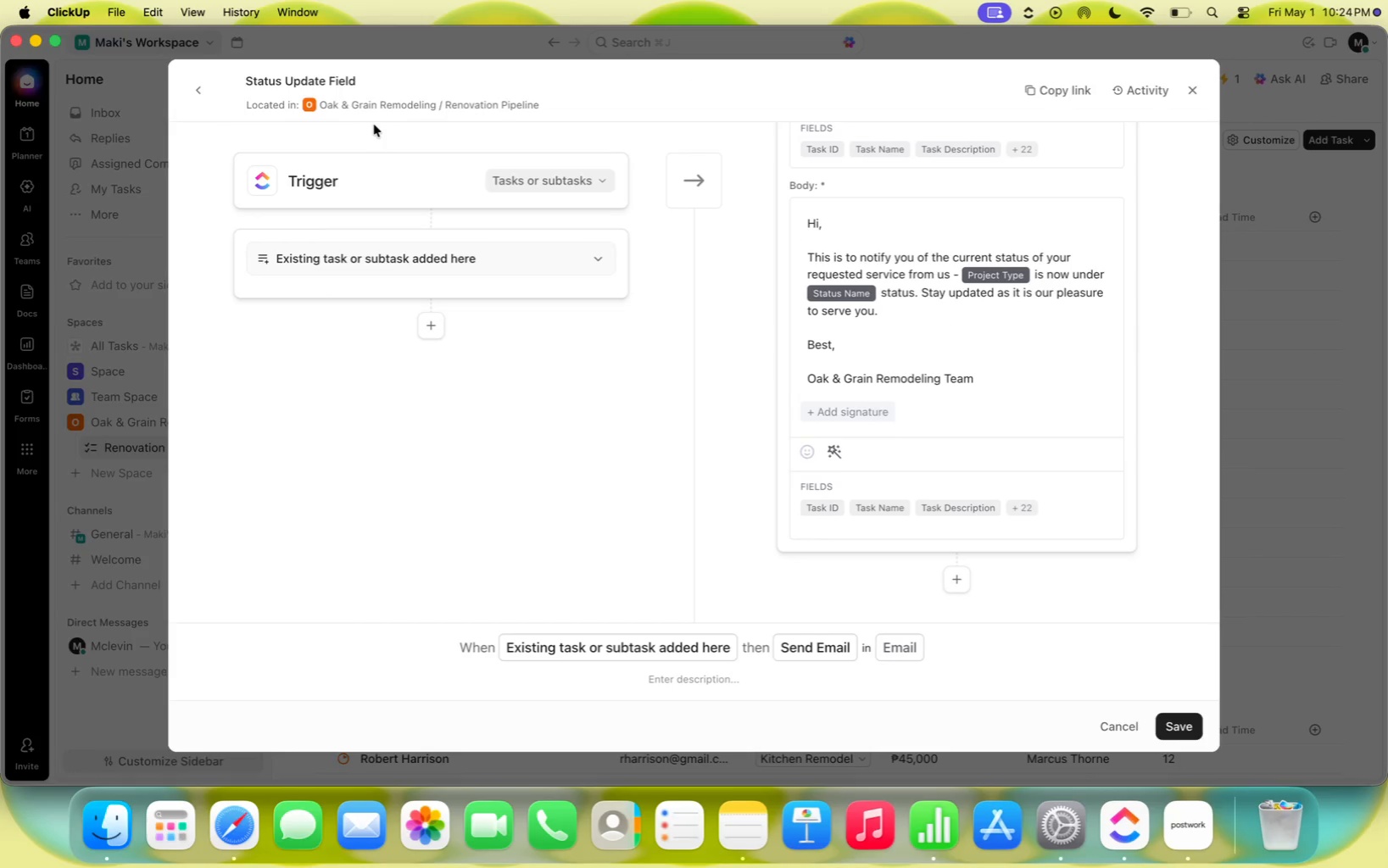 
left_click([1106, 729])
 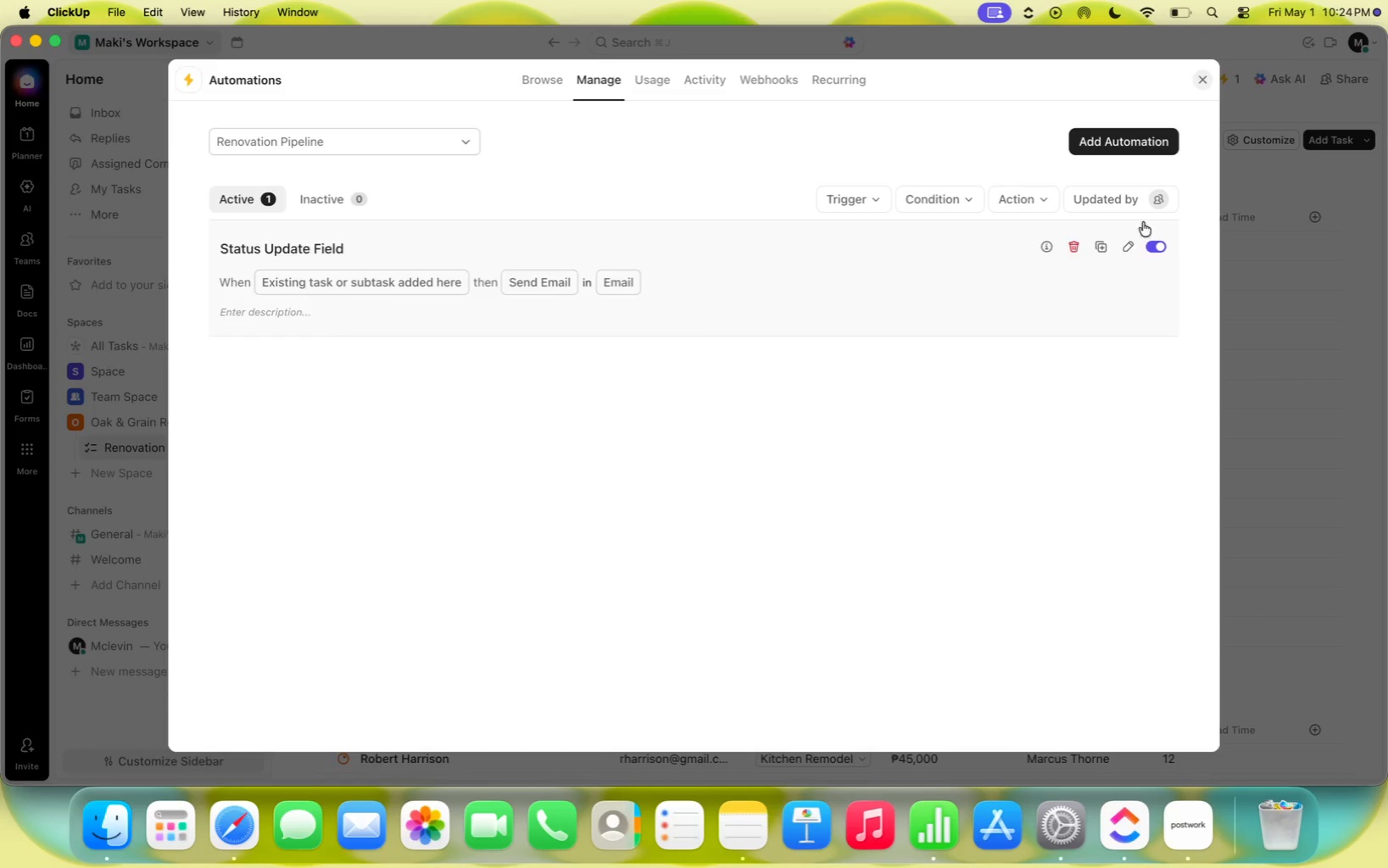 
left_click([1121, 147])
 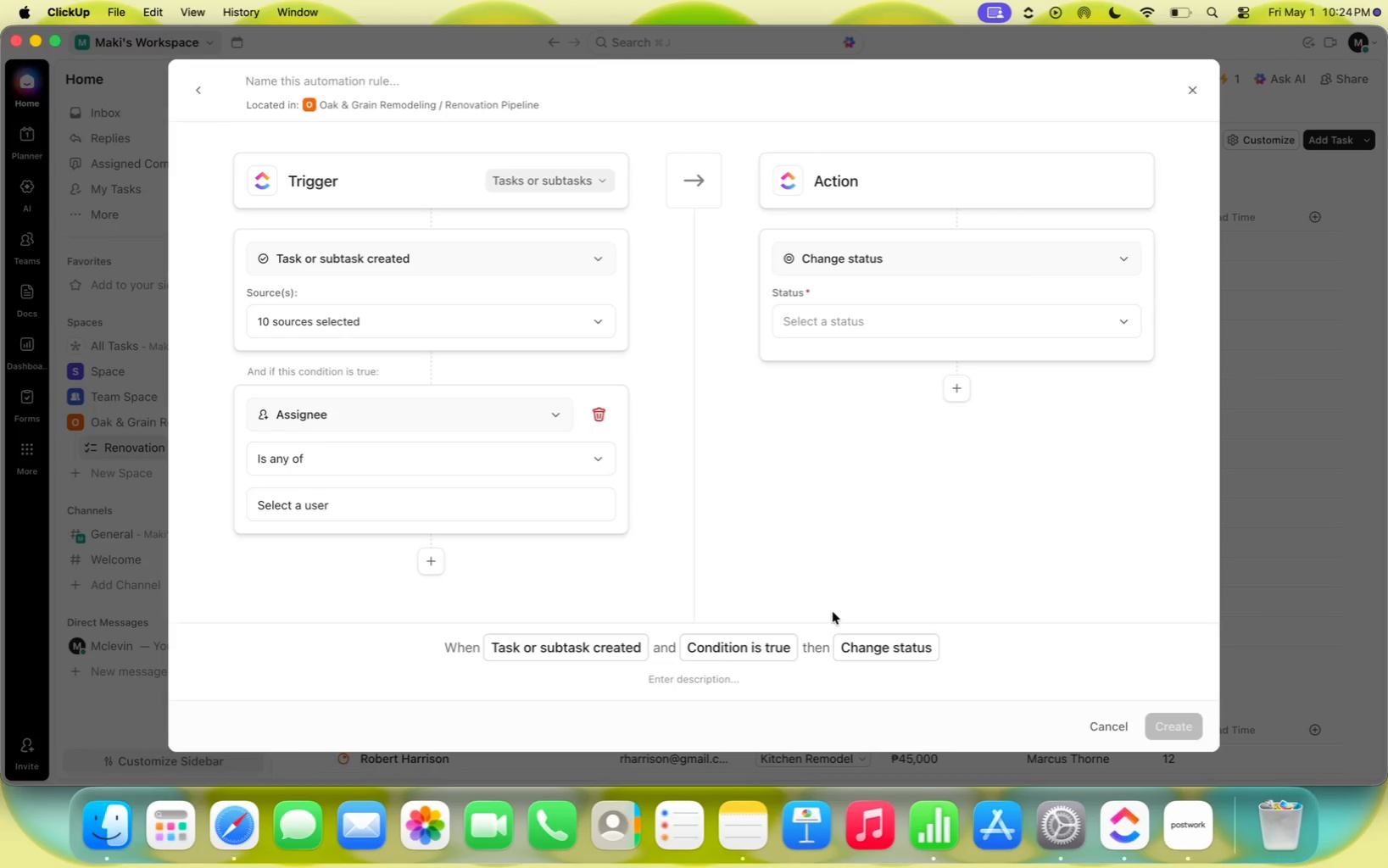 
wait(5.82)
 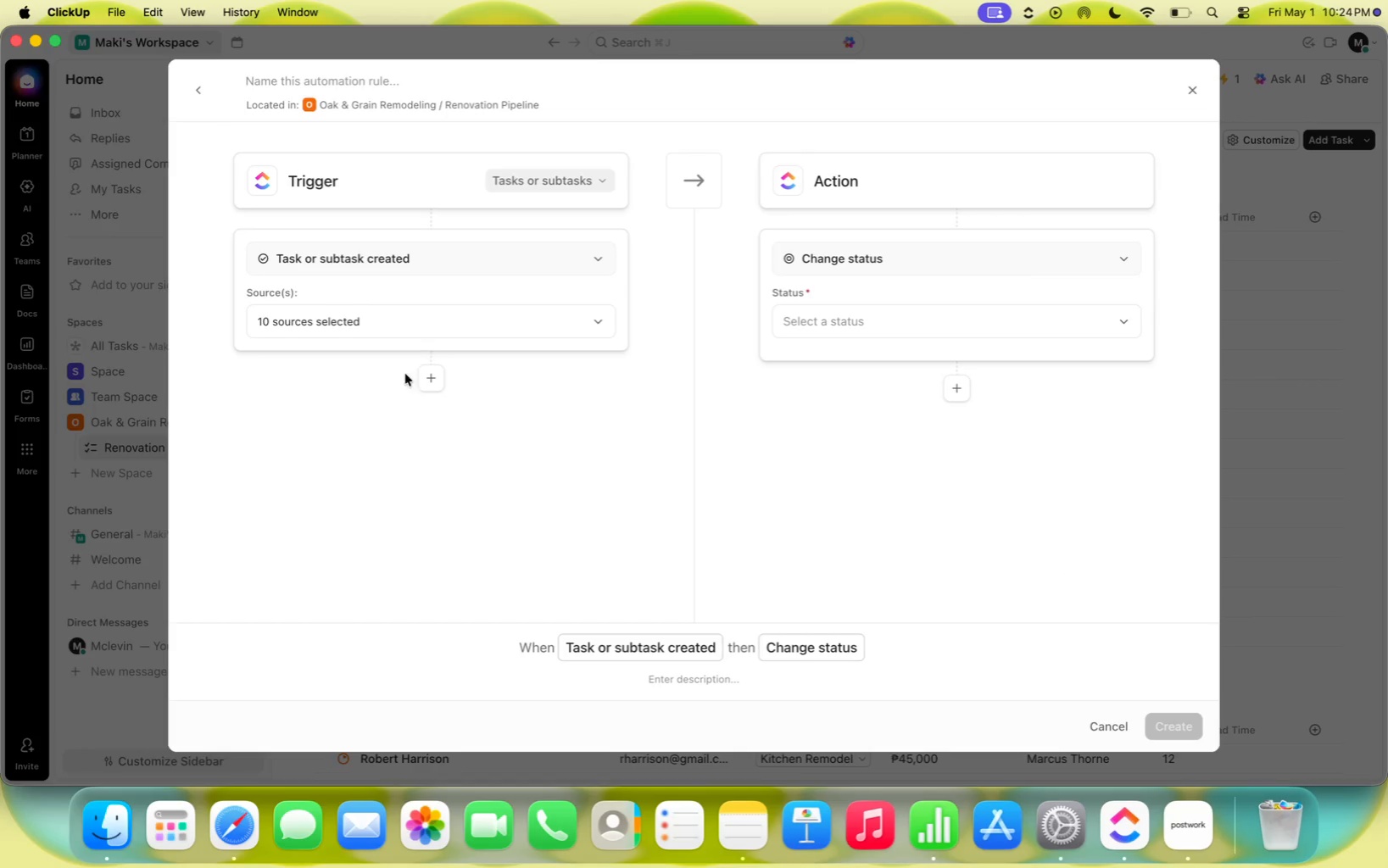 
left_click([1187, 823])